 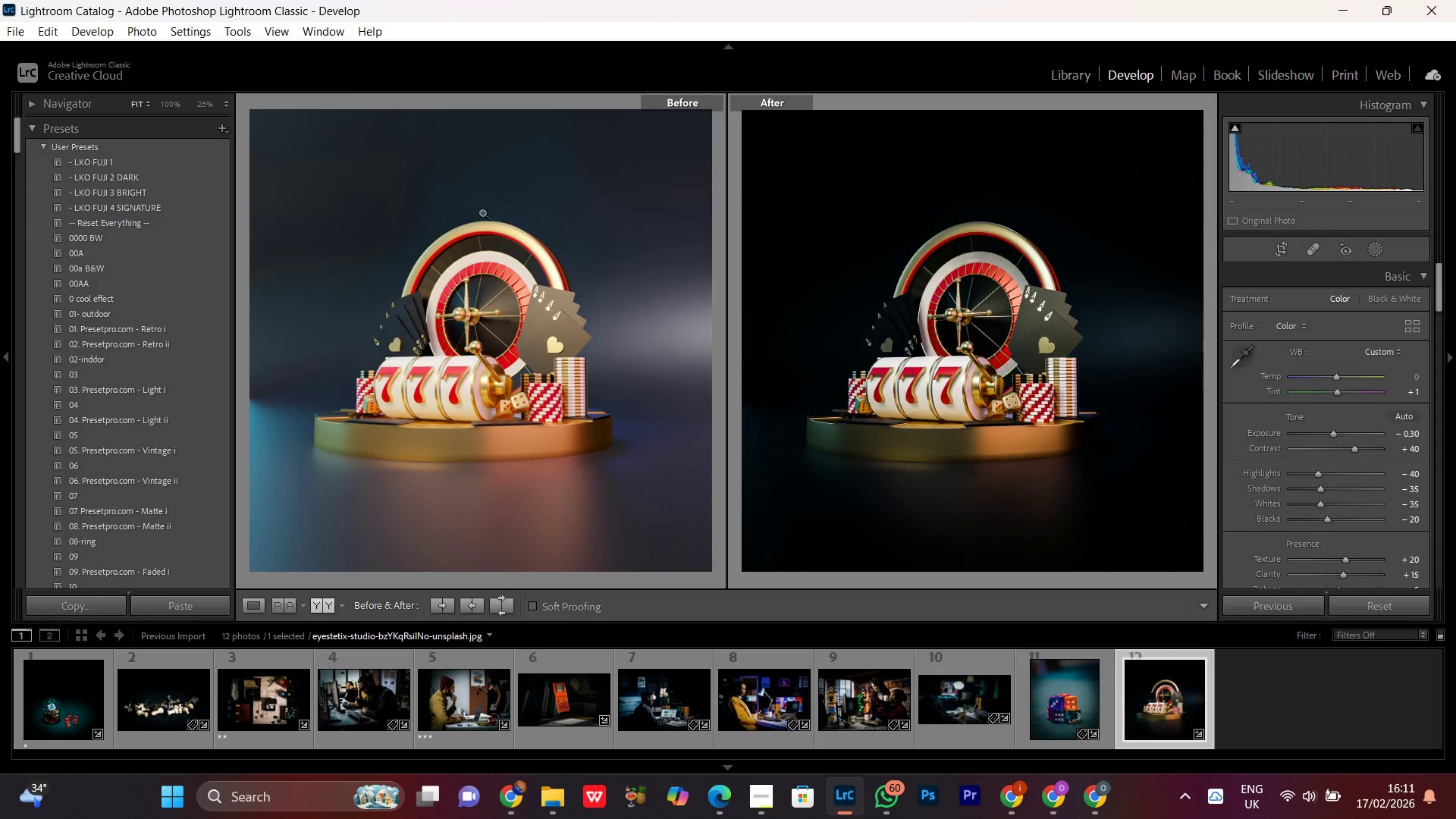 
key(Control+A)
 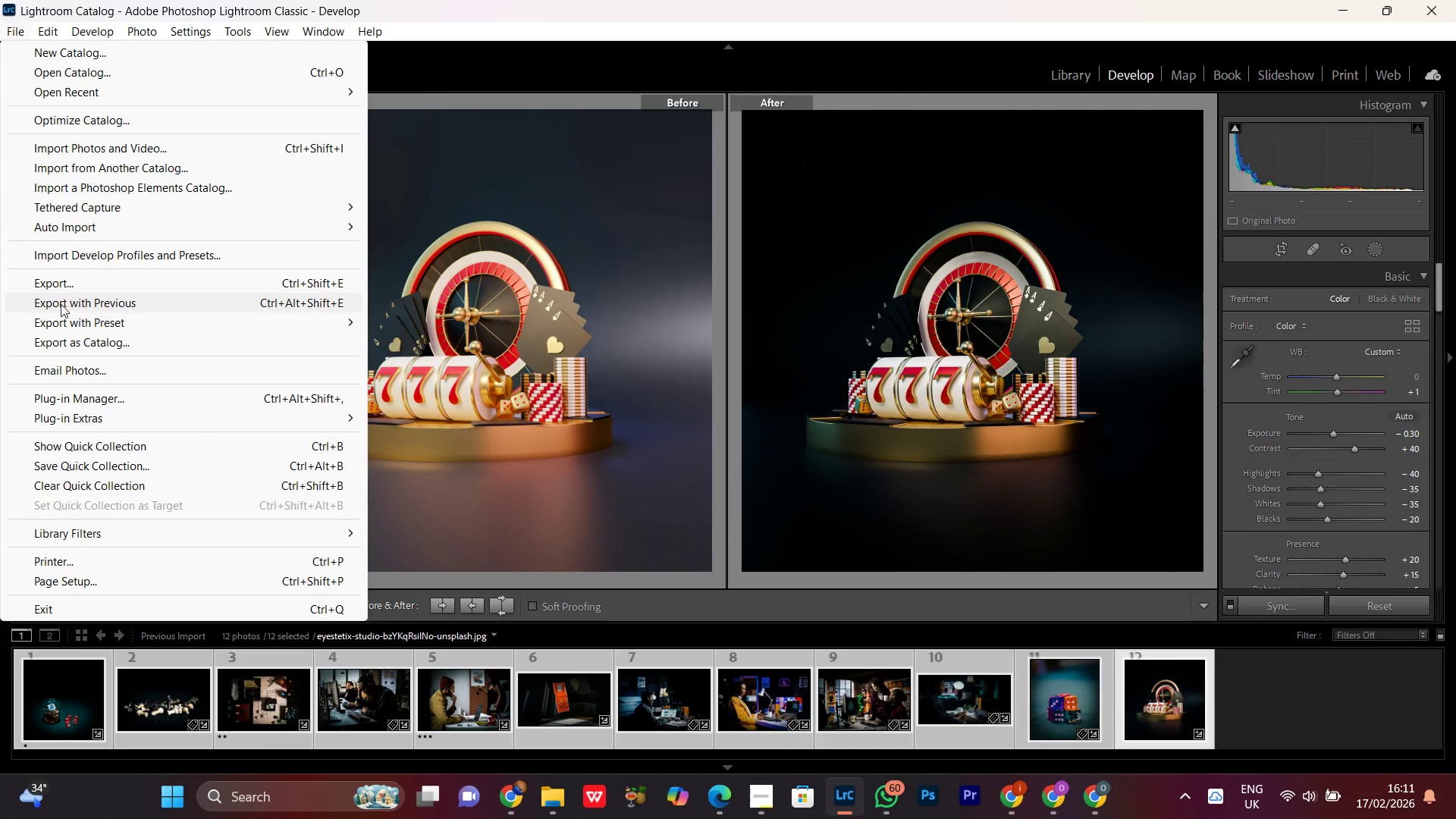 
left_click([58, 283])
 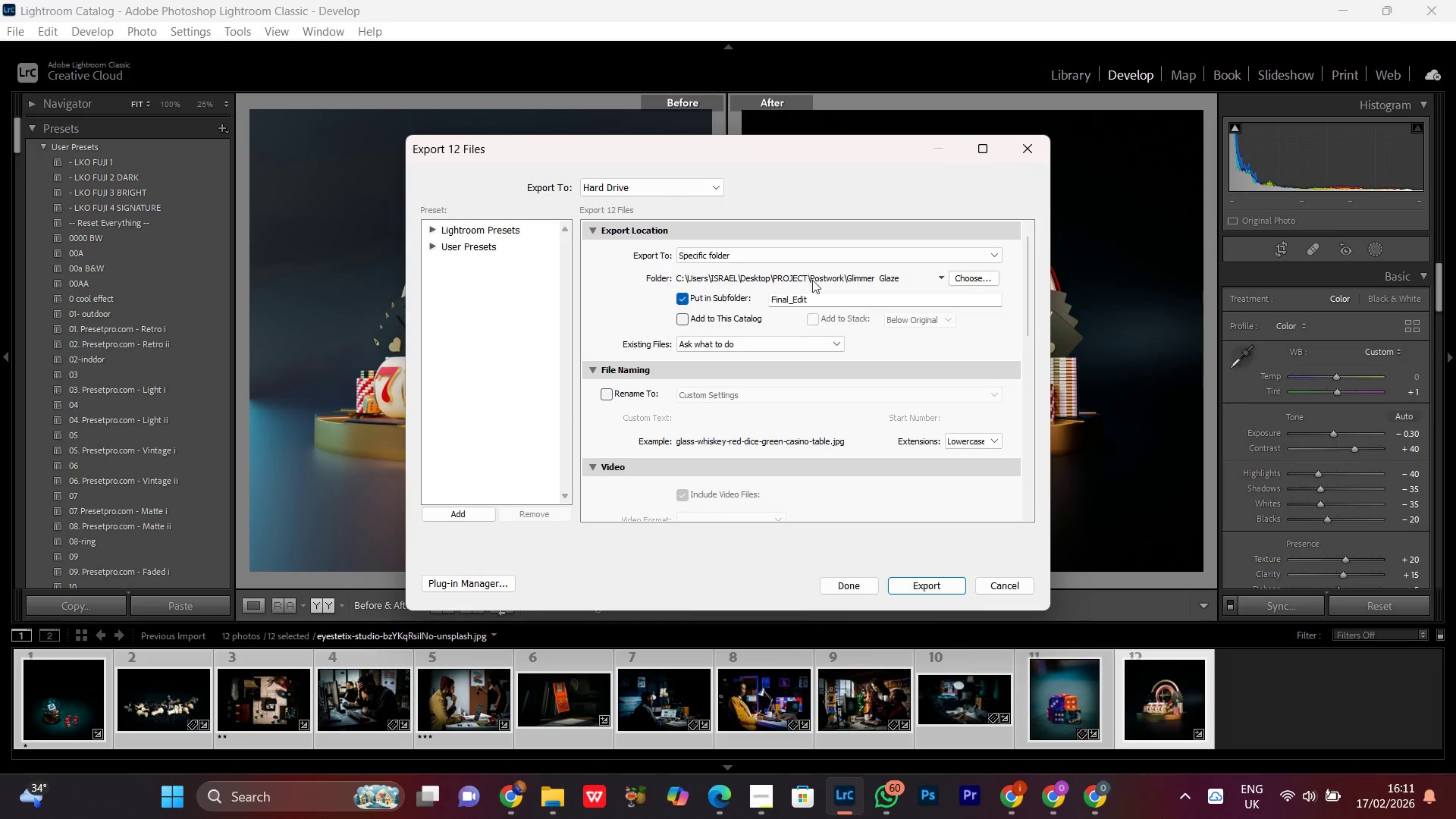 
double_click([813, 301])
 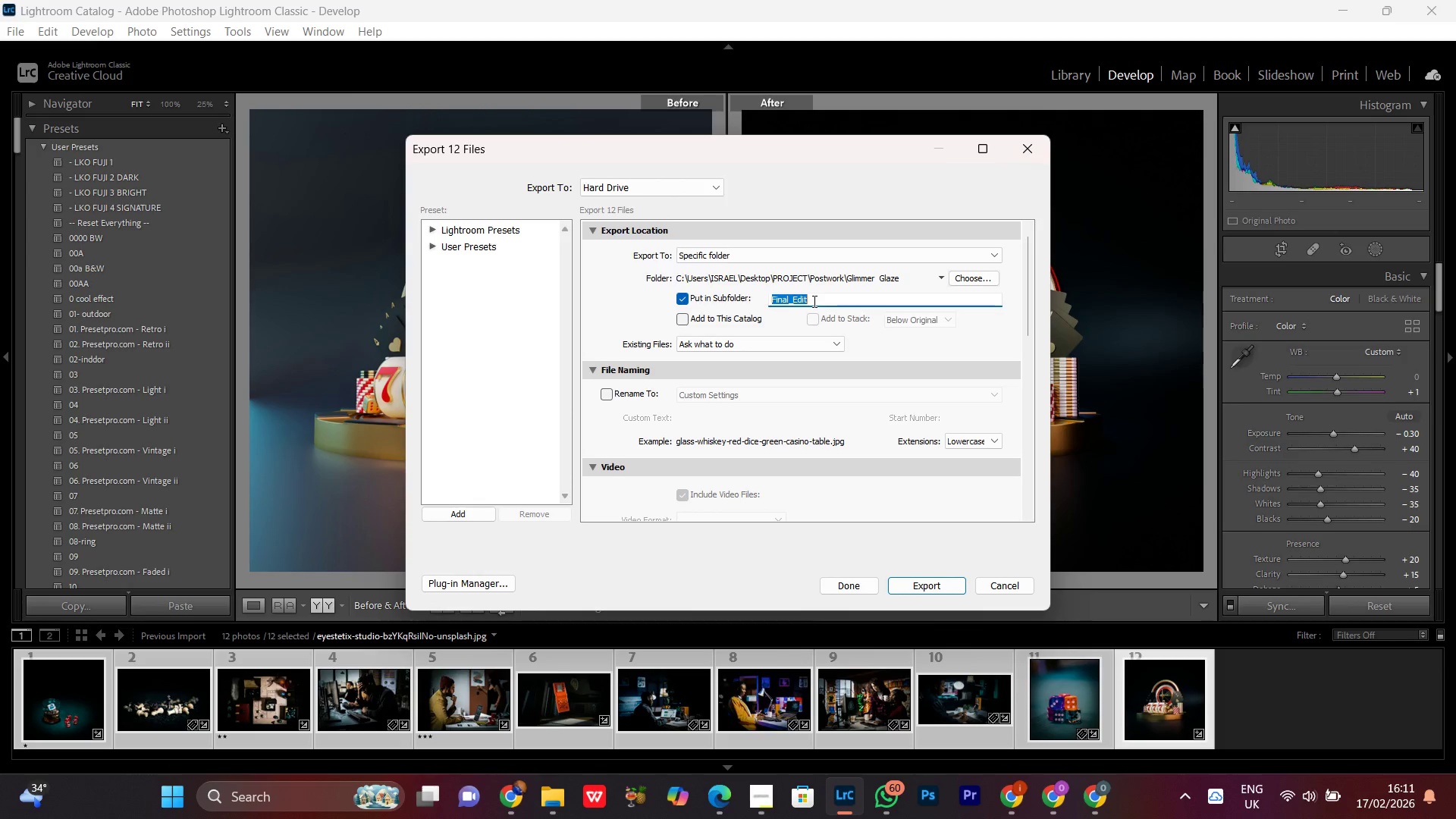 
key(Control+V)
 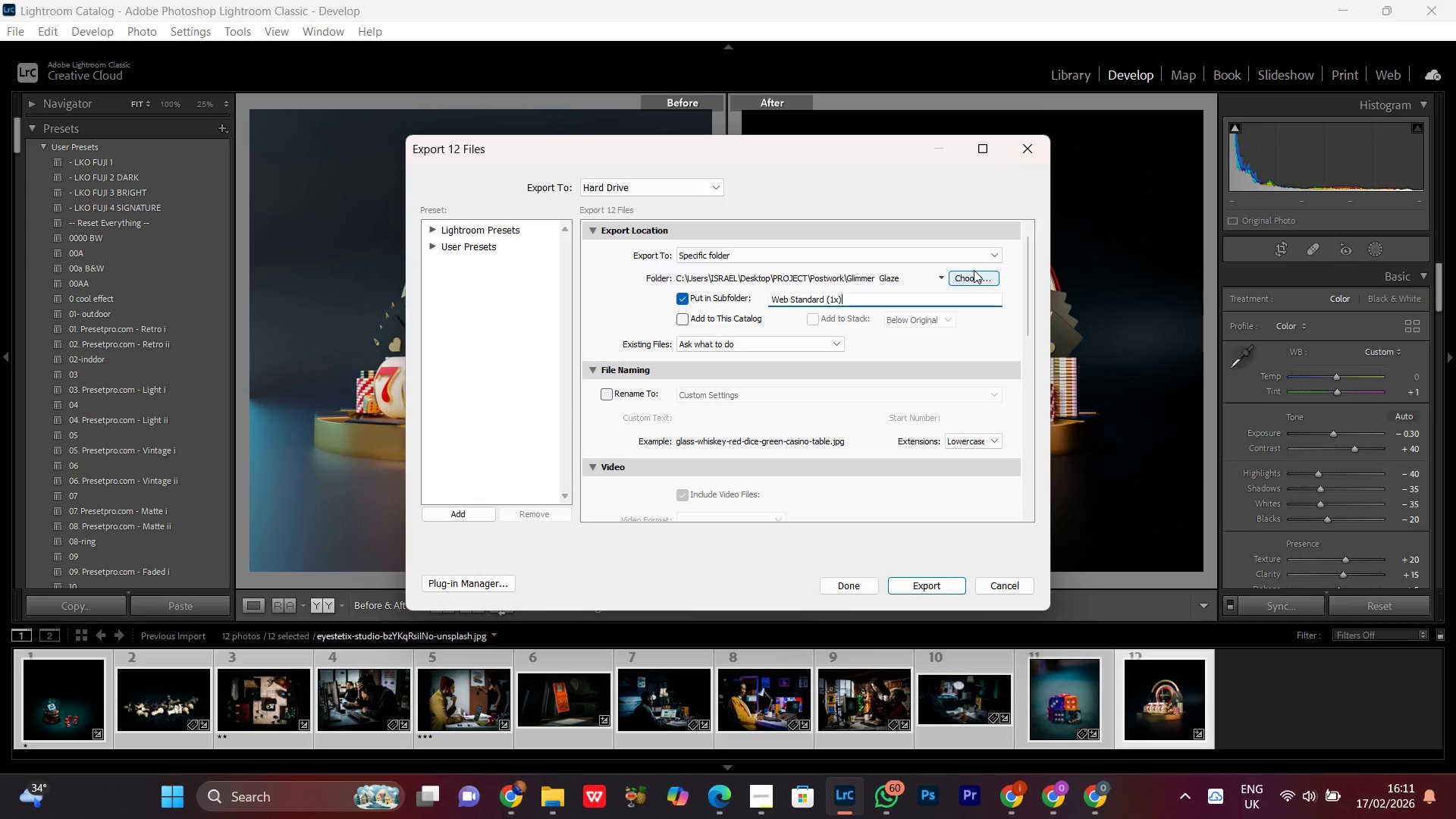 
left_click([971, 274])
 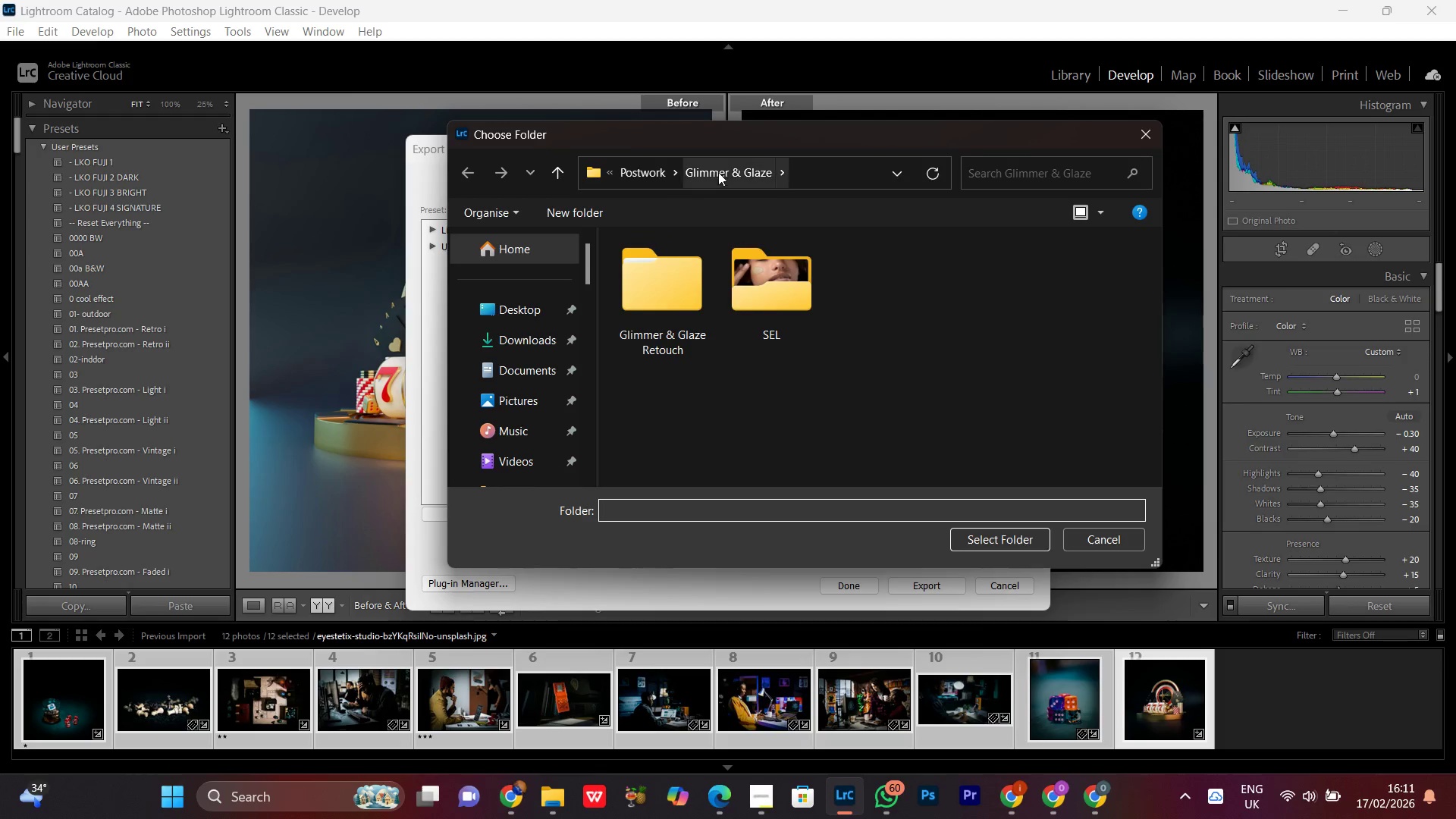 
left_click([628, 175])
 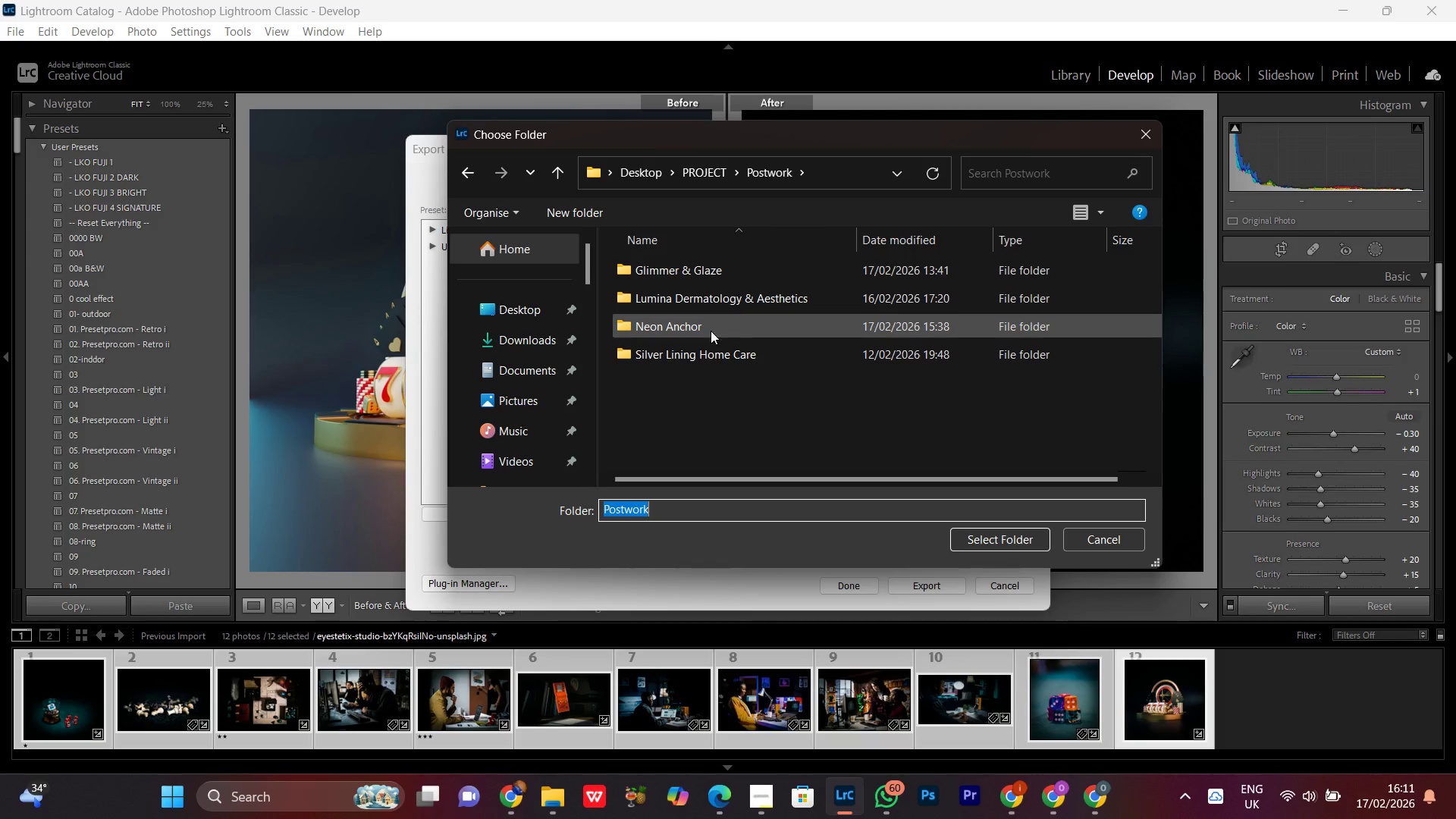 
double_click([710, 331])
 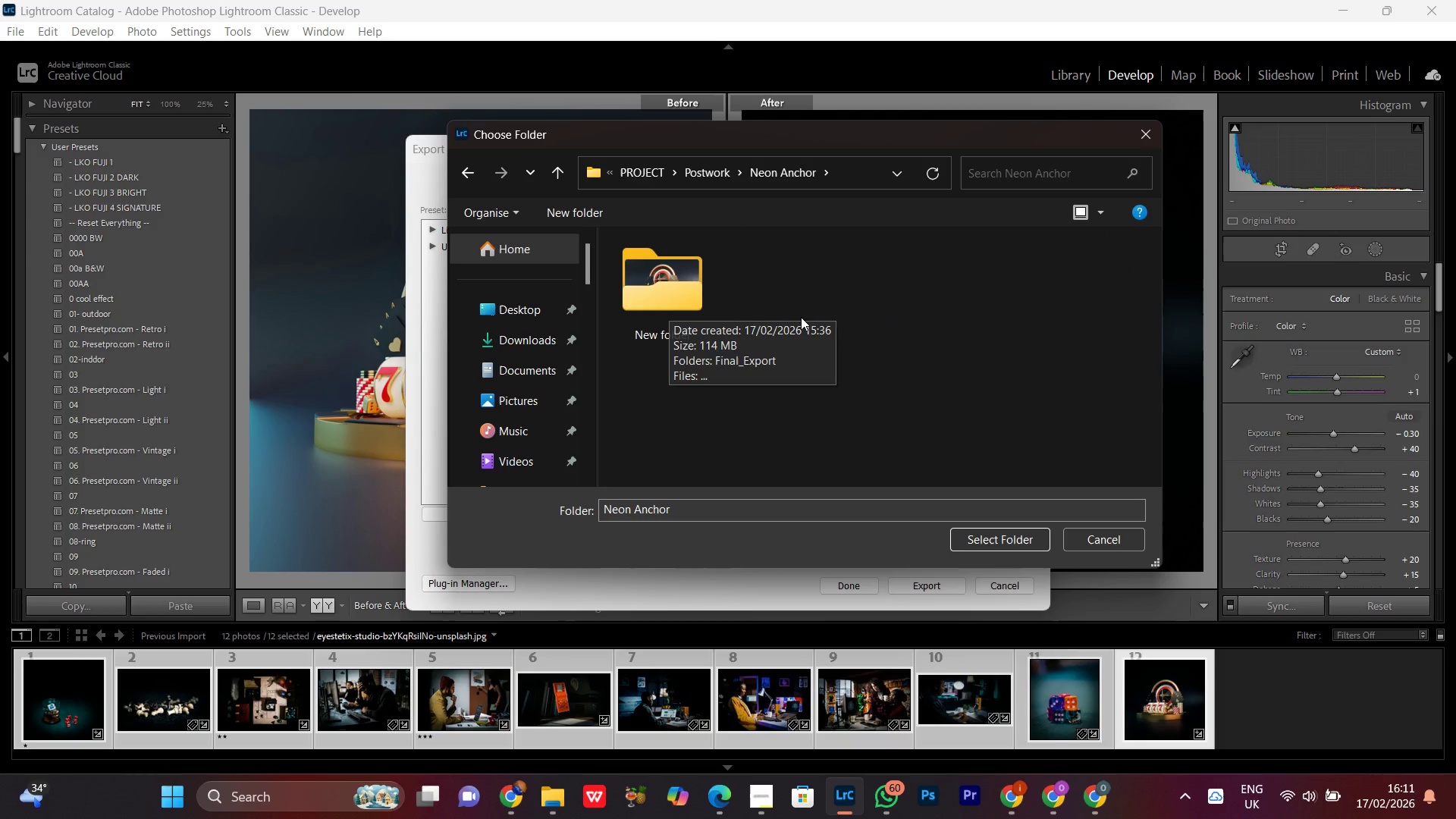 
left_click_drag(start_coordinate=[826, 266], to_coordinate=[818, 265])
 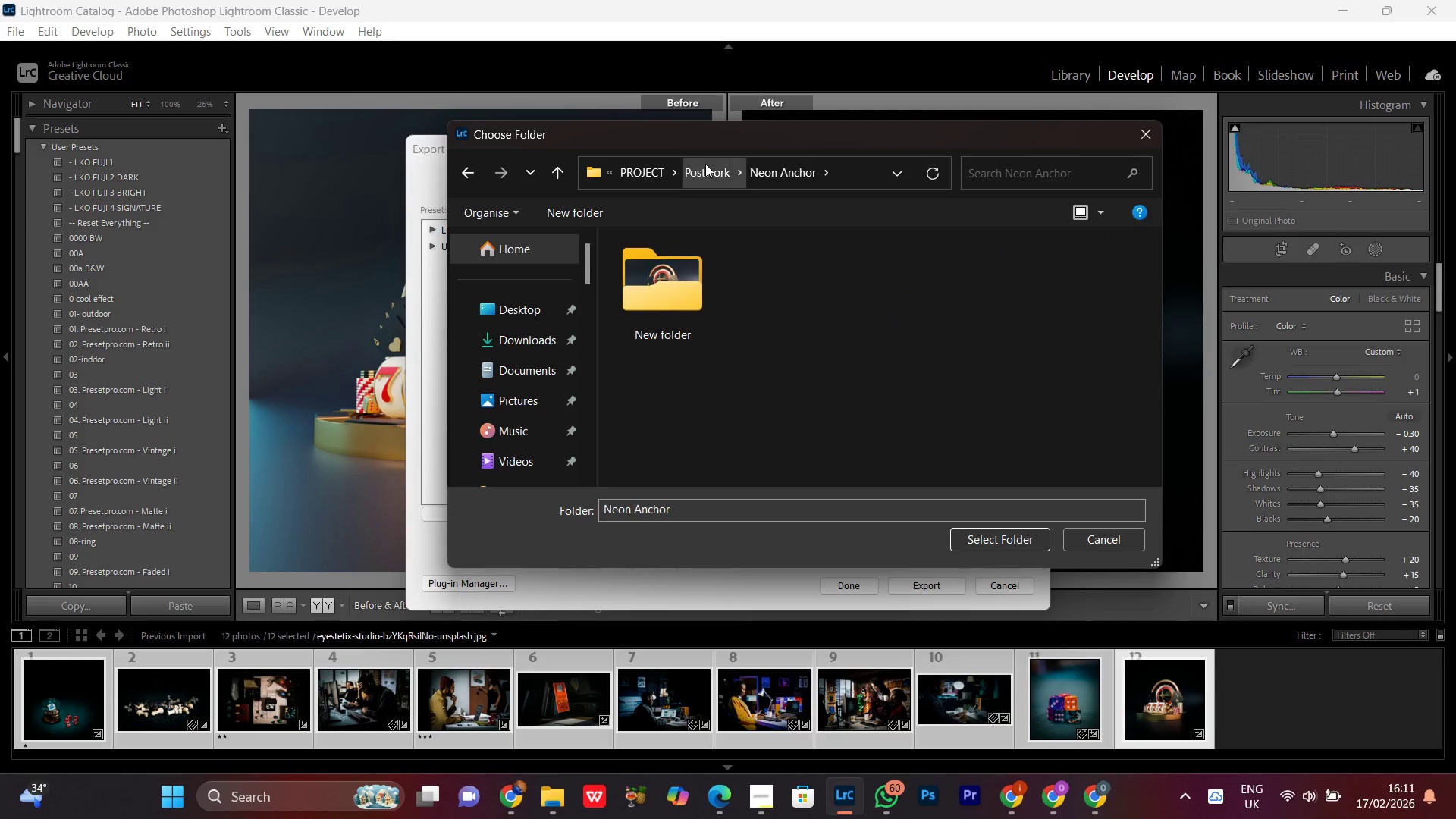 
left_click([705, 164])
 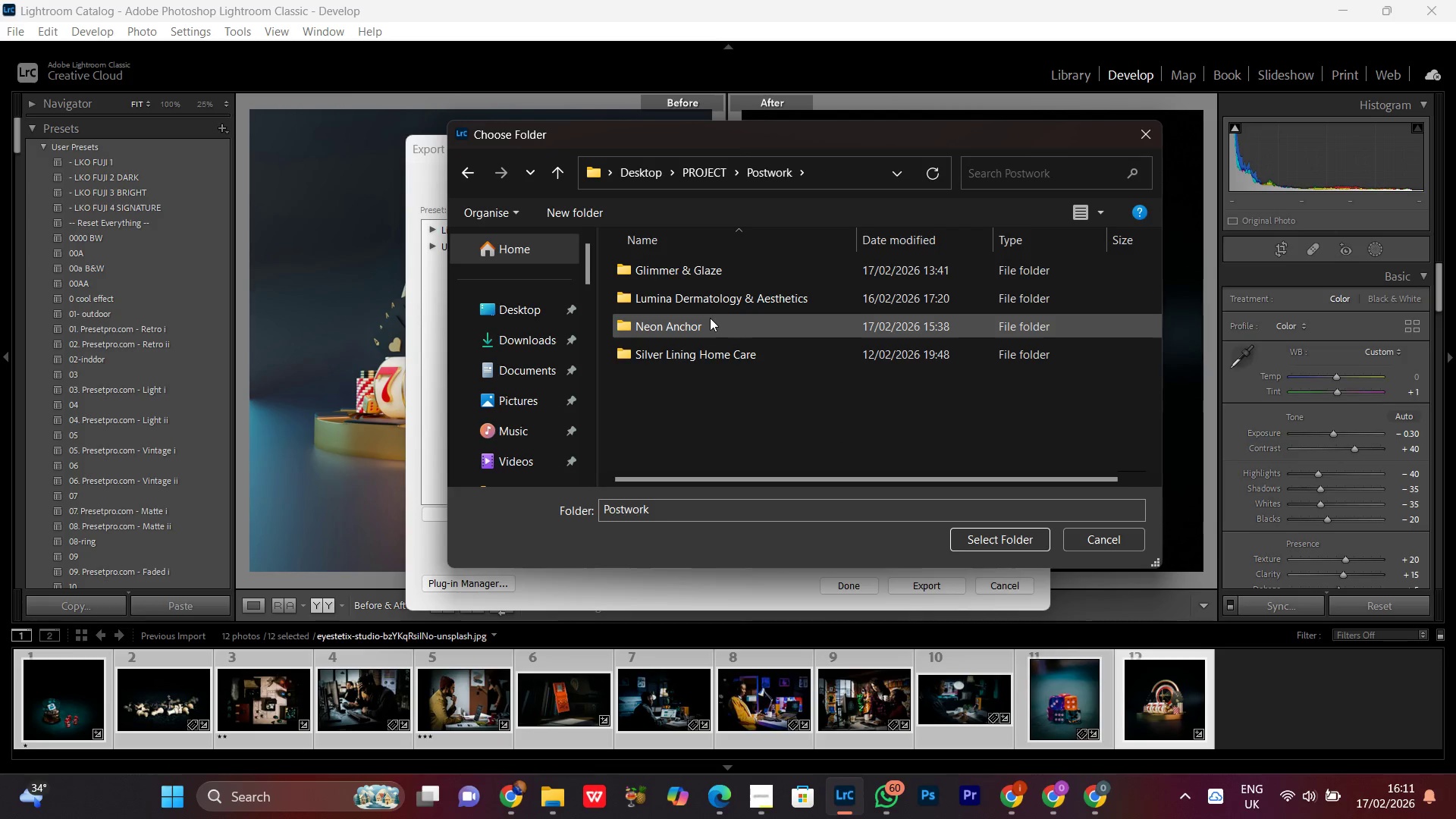 
double_click([710, 318])
 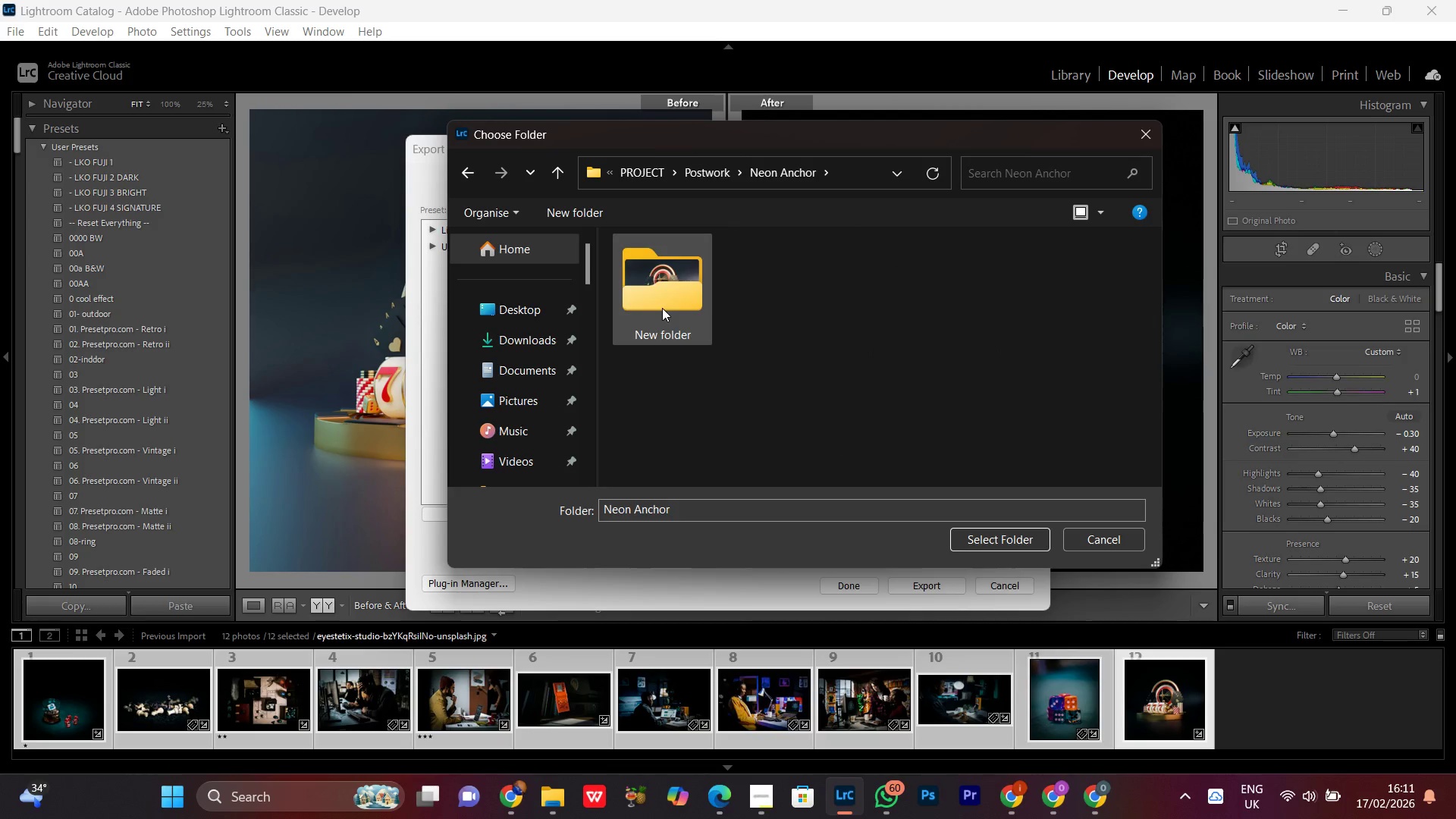 
double_click([662, 308])
 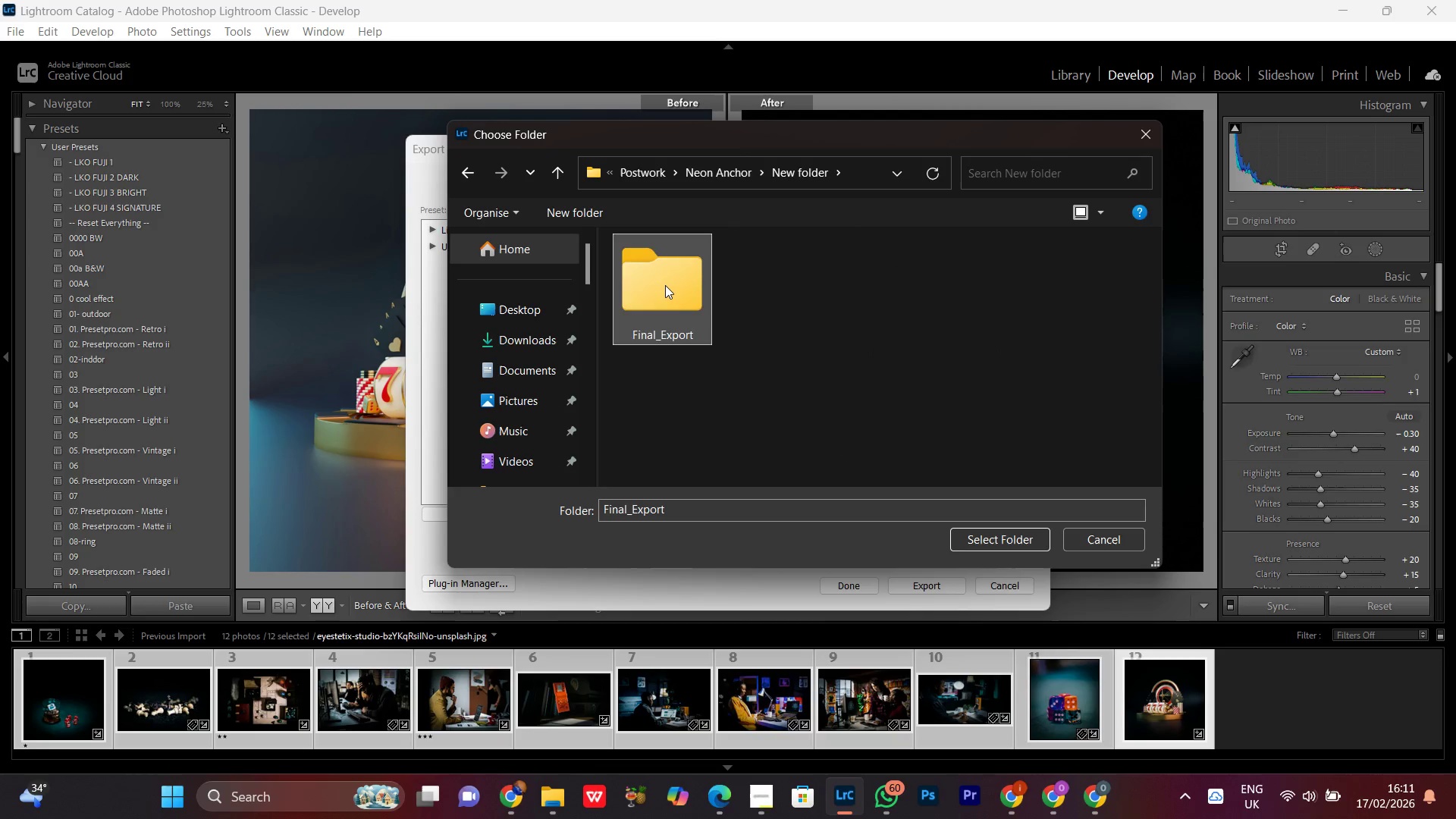 
double_click([665, 285])
 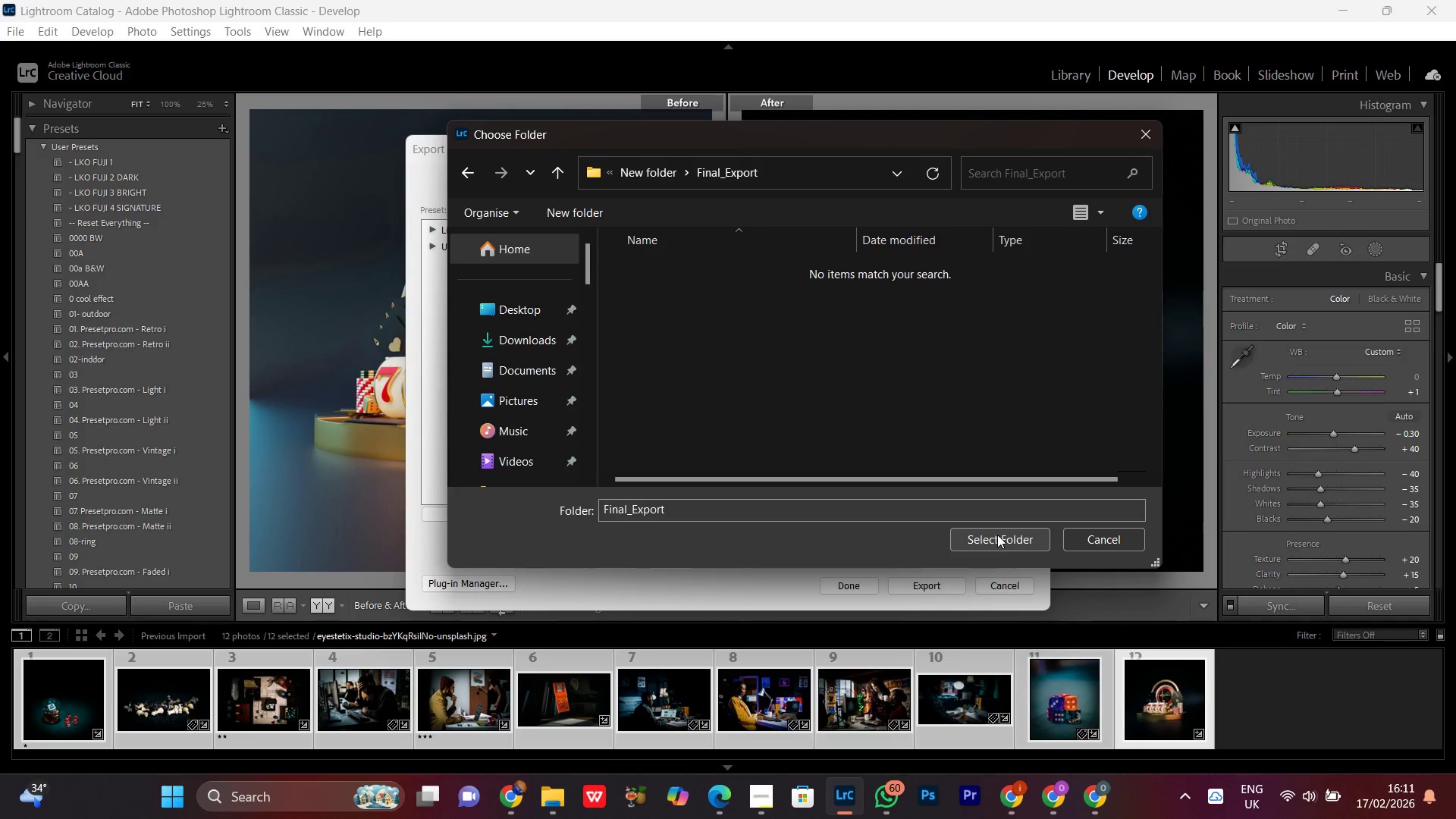 
left_click([989, 535])
 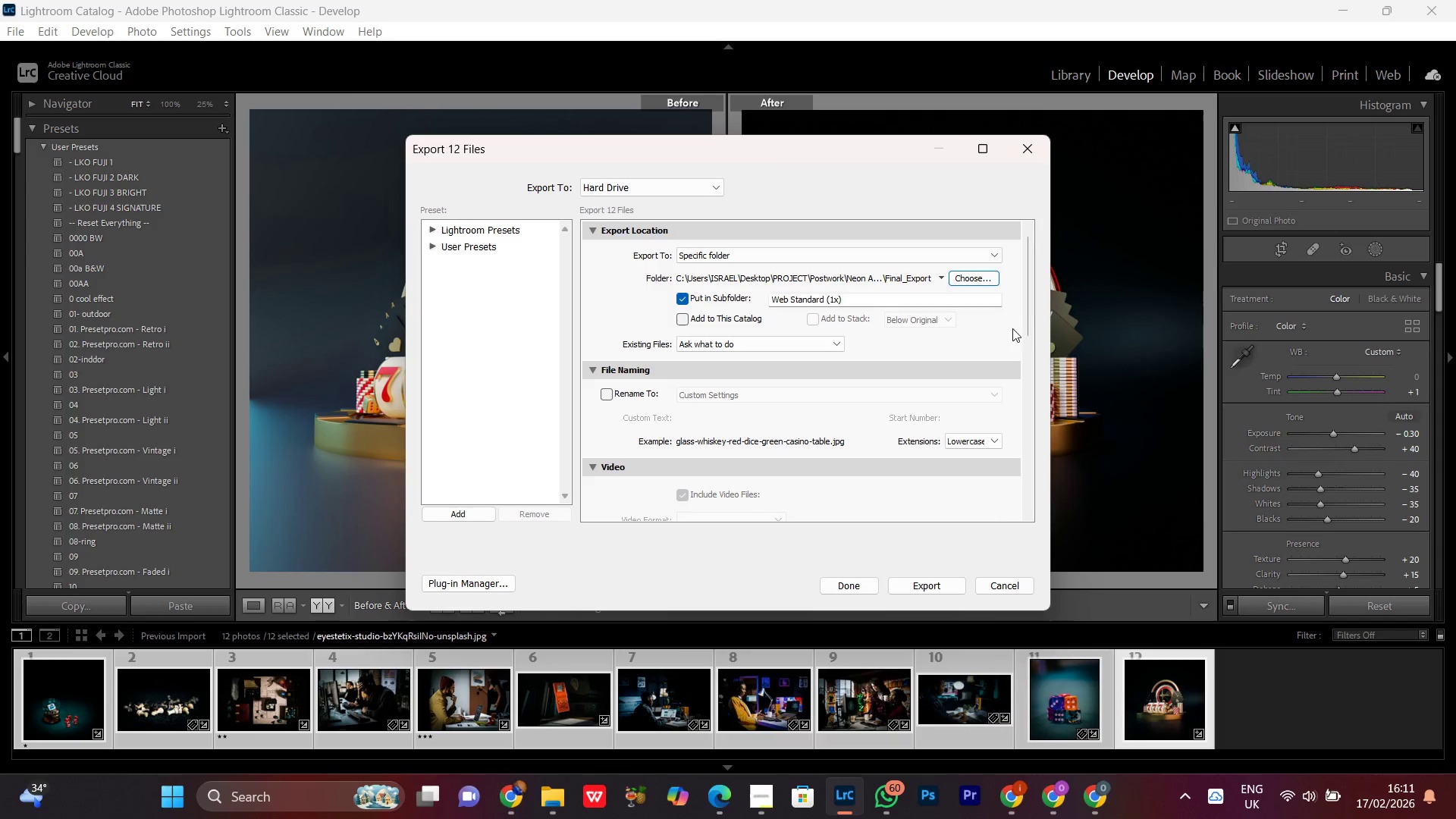 
left_click_drag(start_coordinate=[1031, 303], to_coordinate=[1022, 411])
 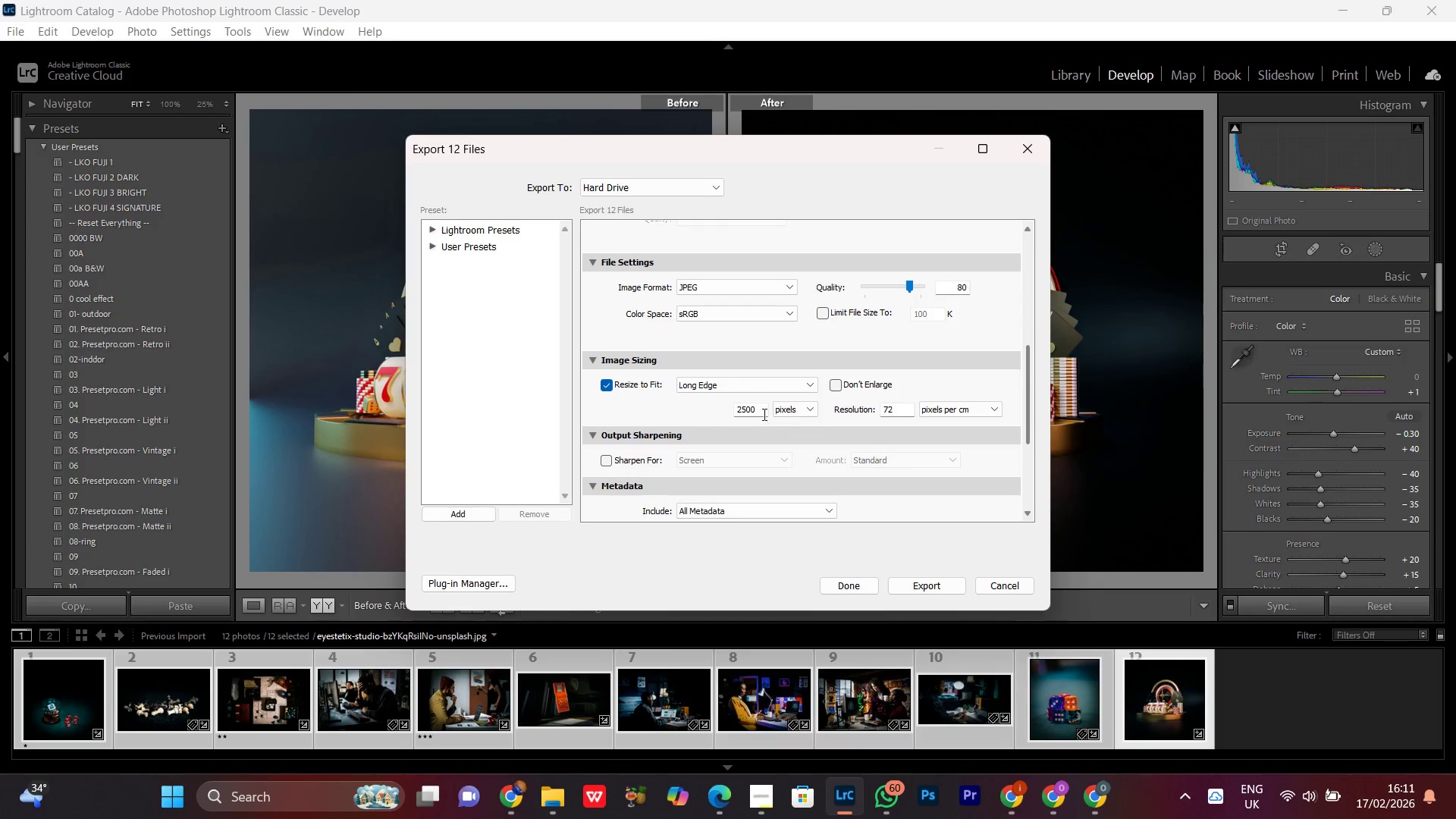 
left_click_drag(start_coordinate=[762, 413], to_coordinate=[701, 422])
 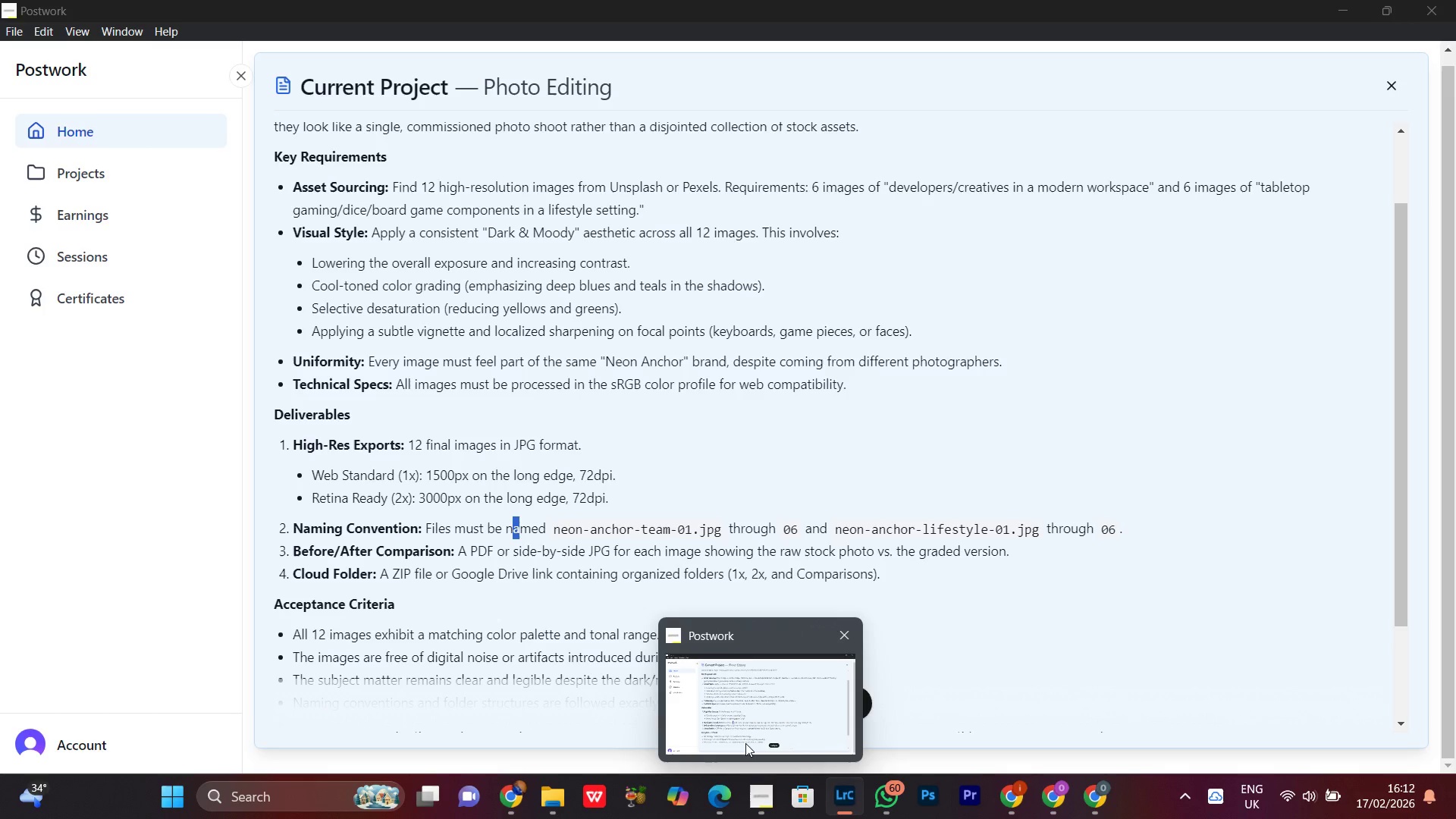 
left_click_drag(start_coordinate=[745, 736], to_coordinate=[741, 735])